 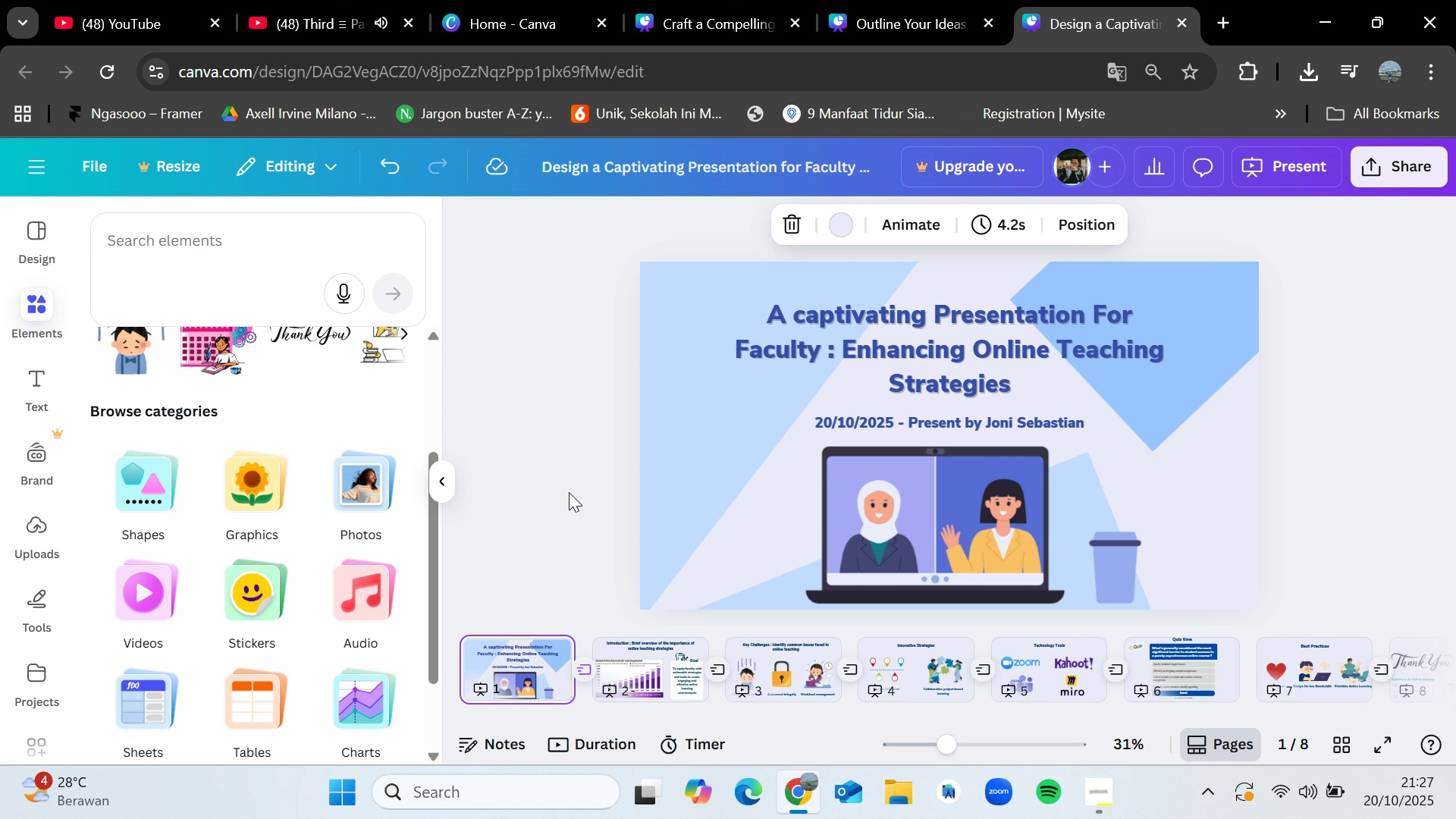 
left_click([623, 671])
 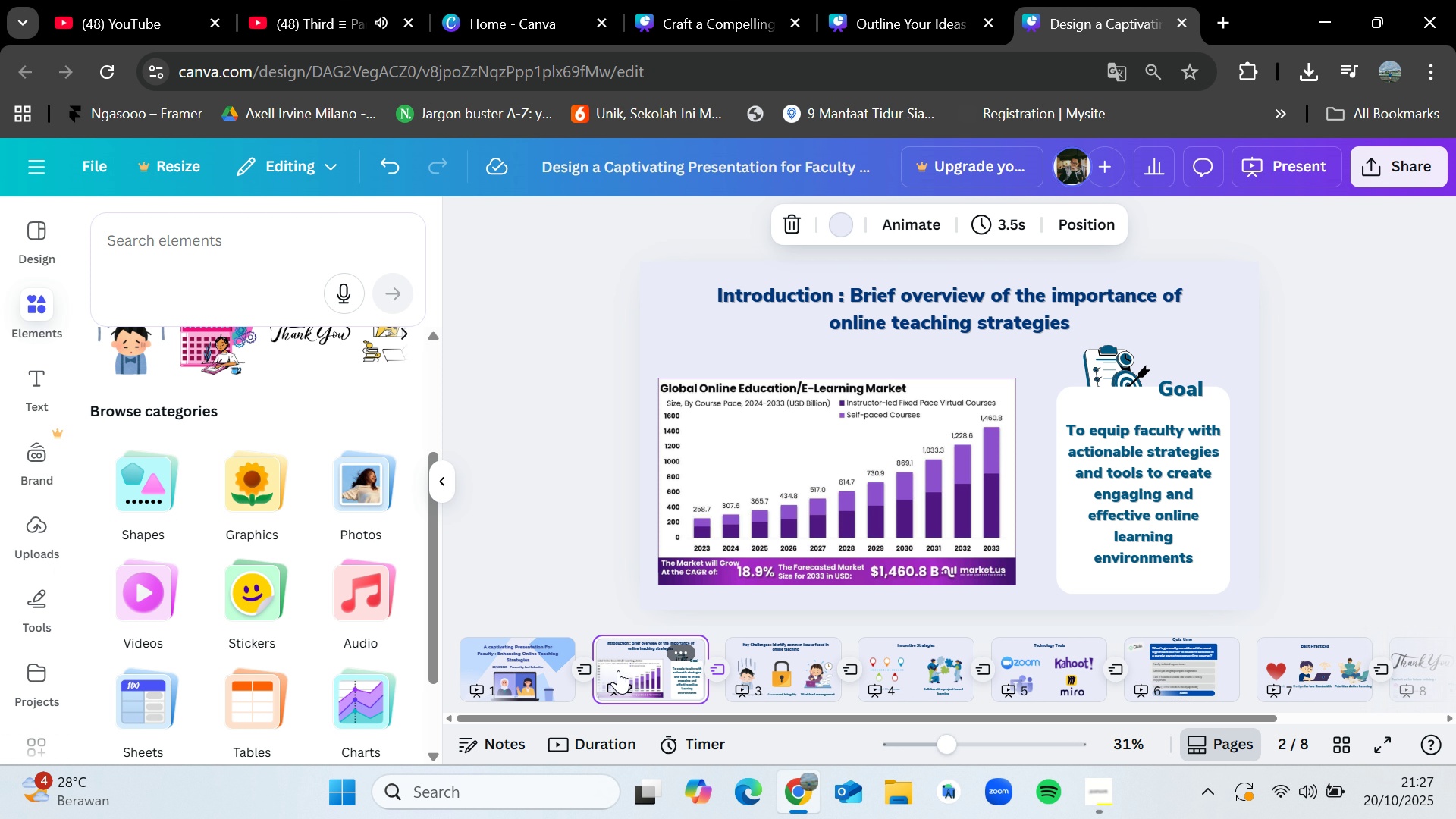 
wait(13.78)
 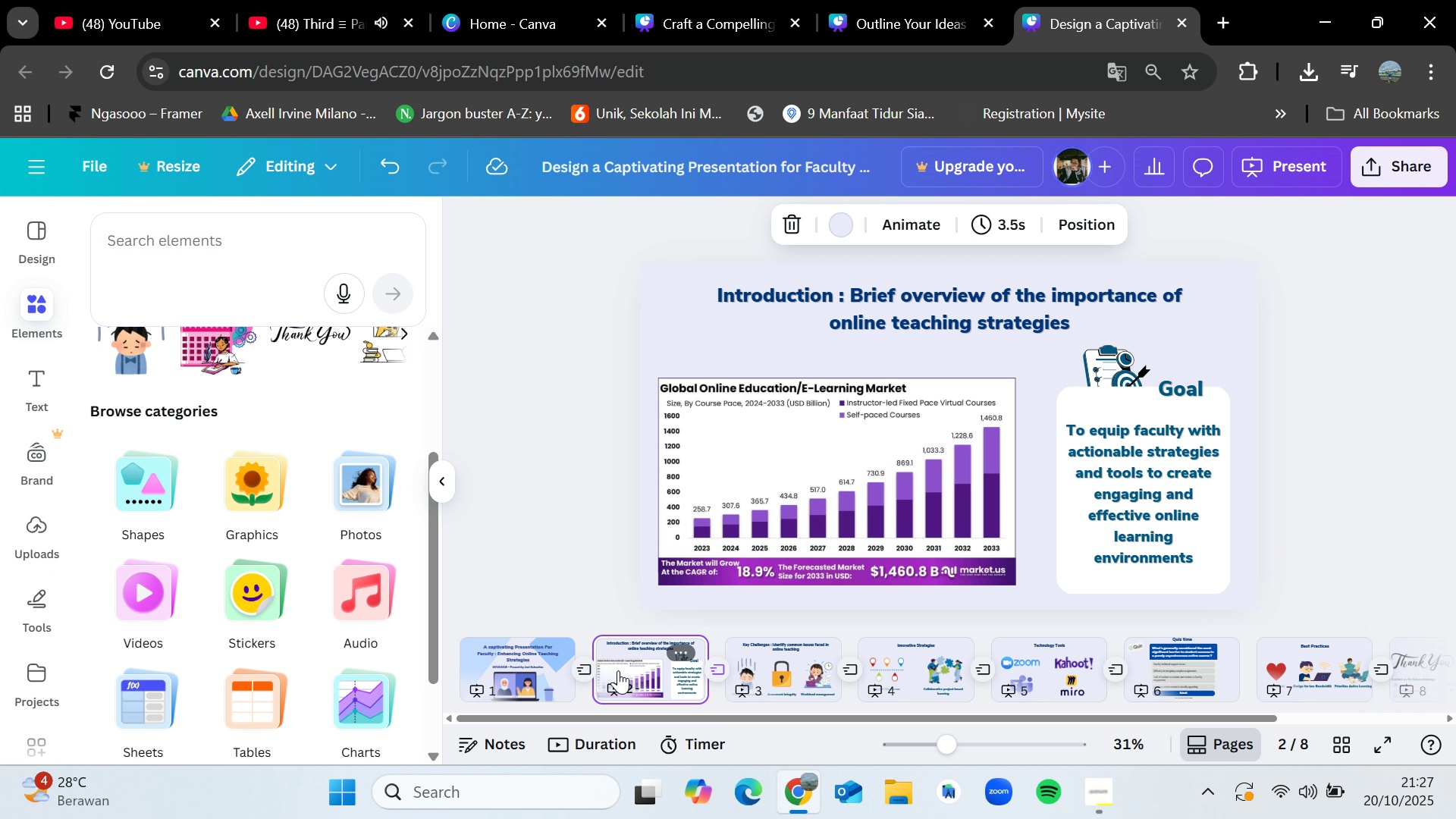 
left_click([1367, 352])
 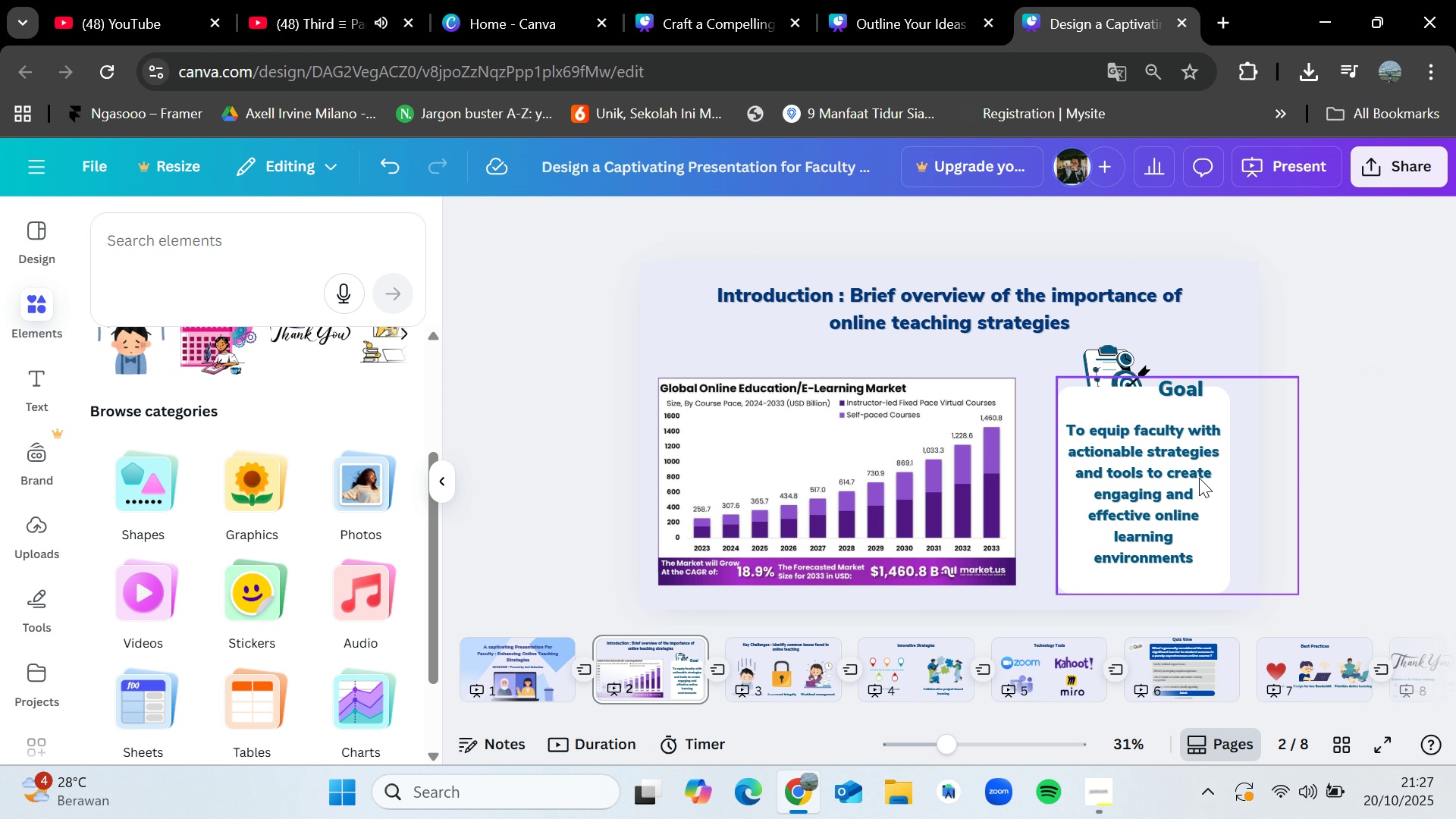 
left_click([1109, 364])
 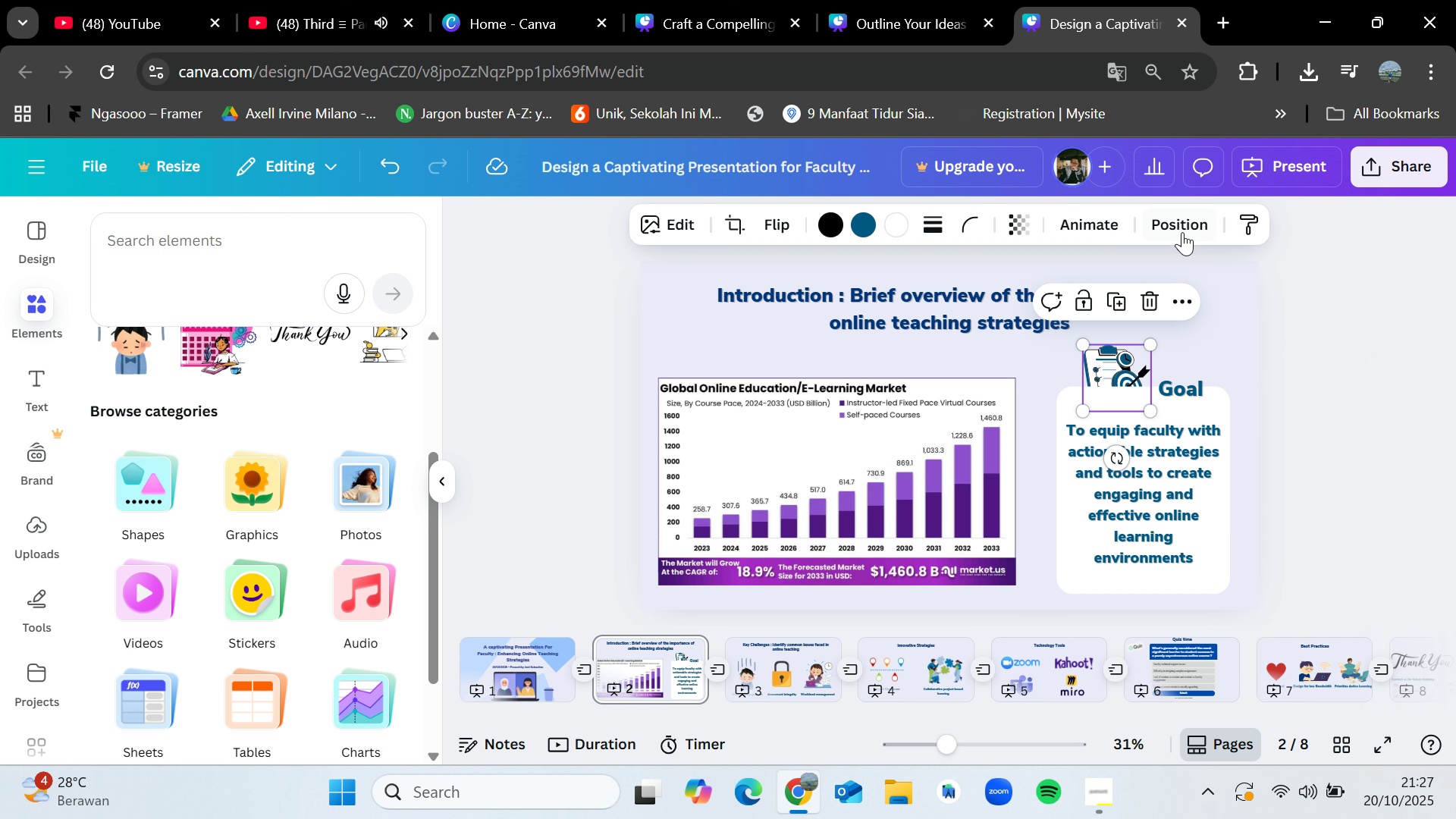 
left_click([1182, 227])
 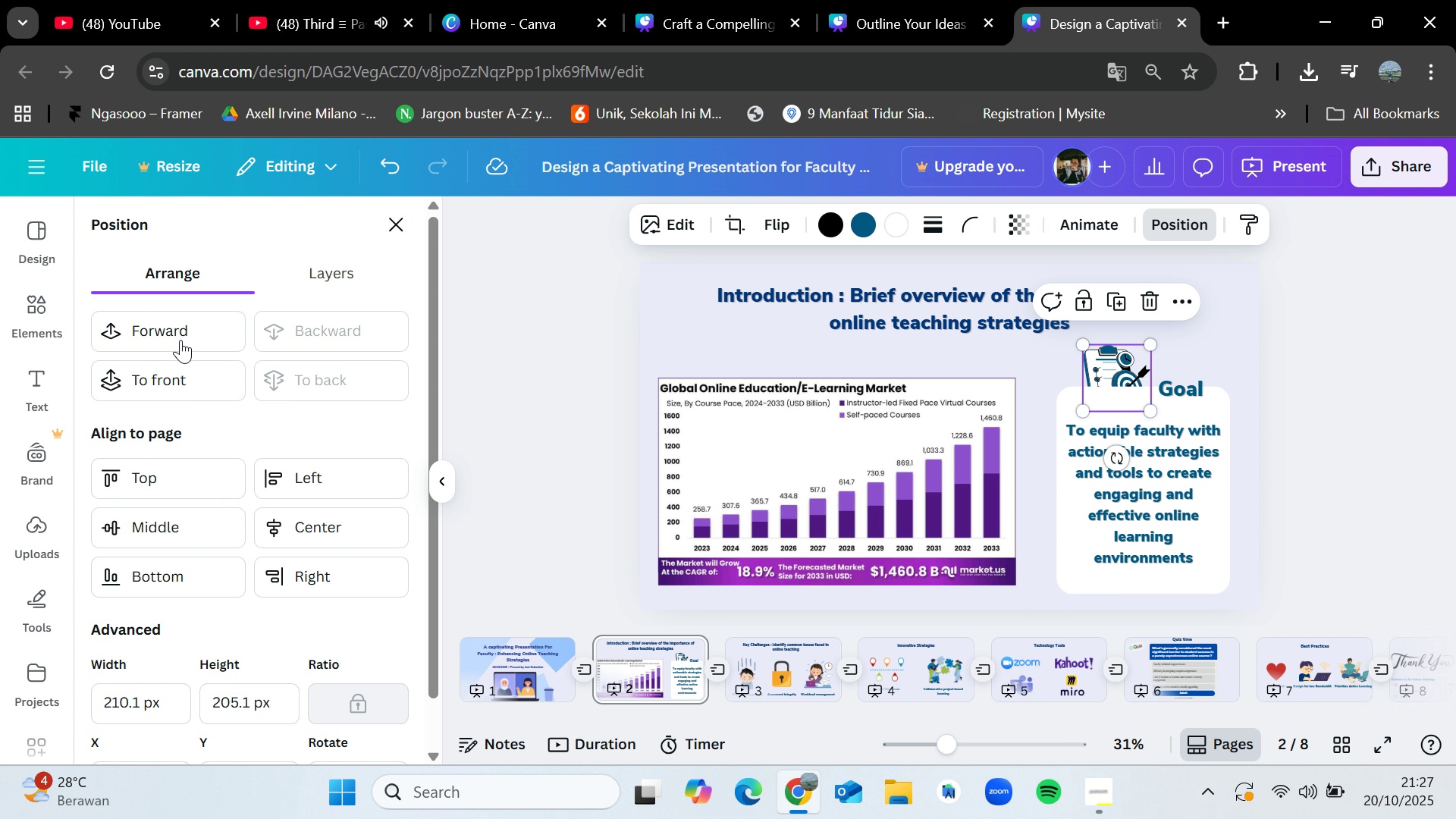 
left_click([180, 337])
 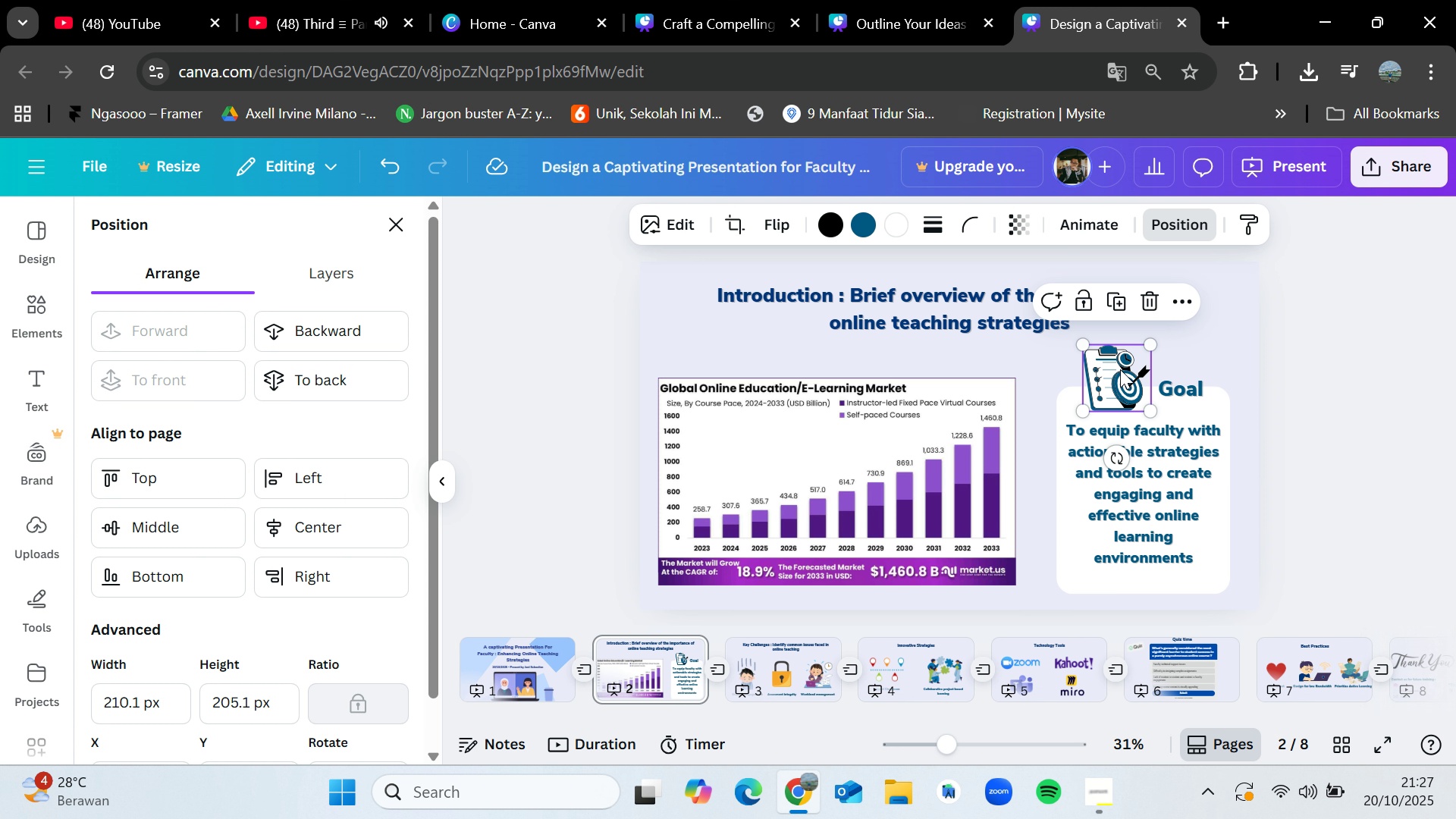 
left_click([1326, 415])
 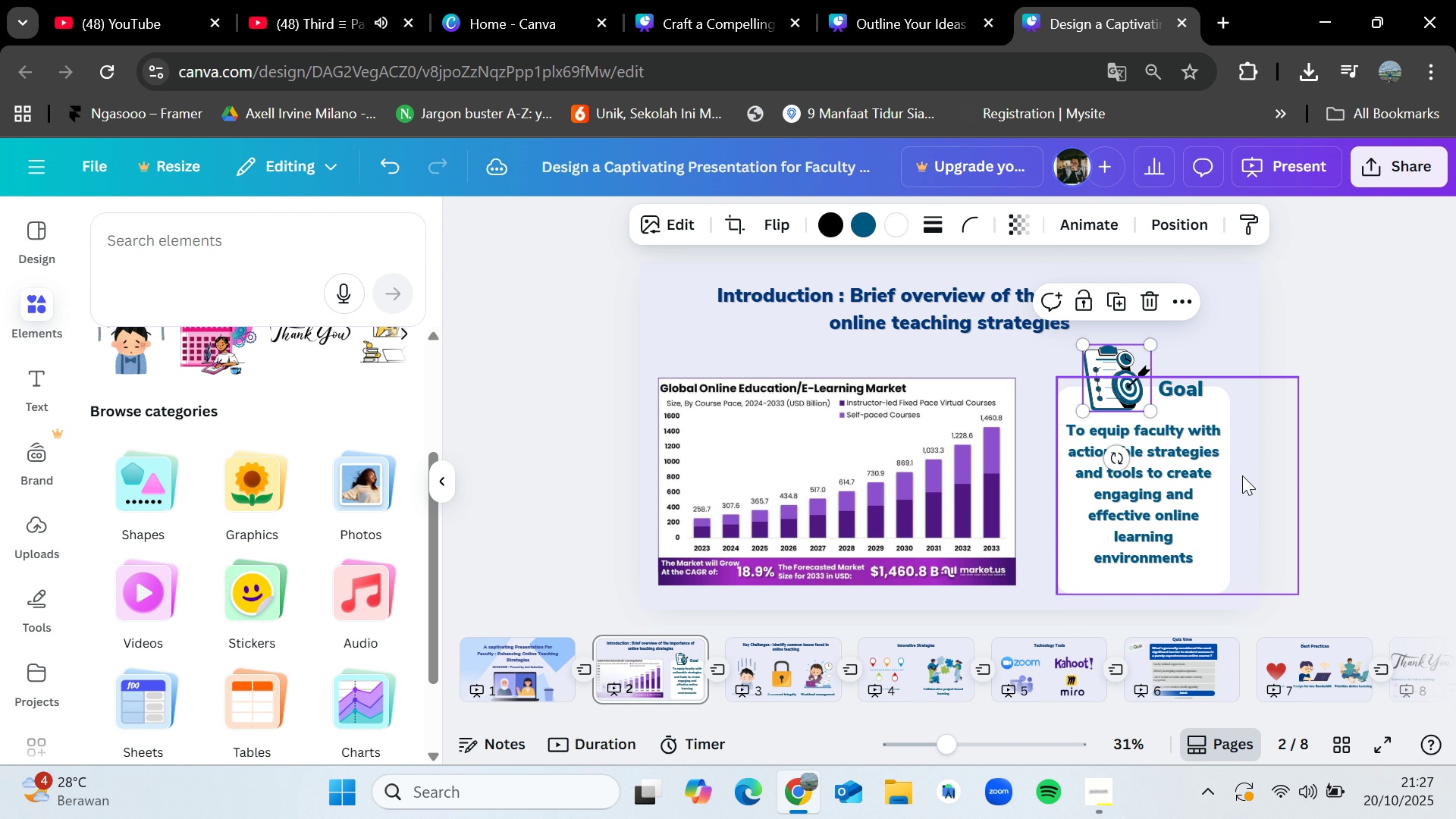 
left_click([1203, 435])
 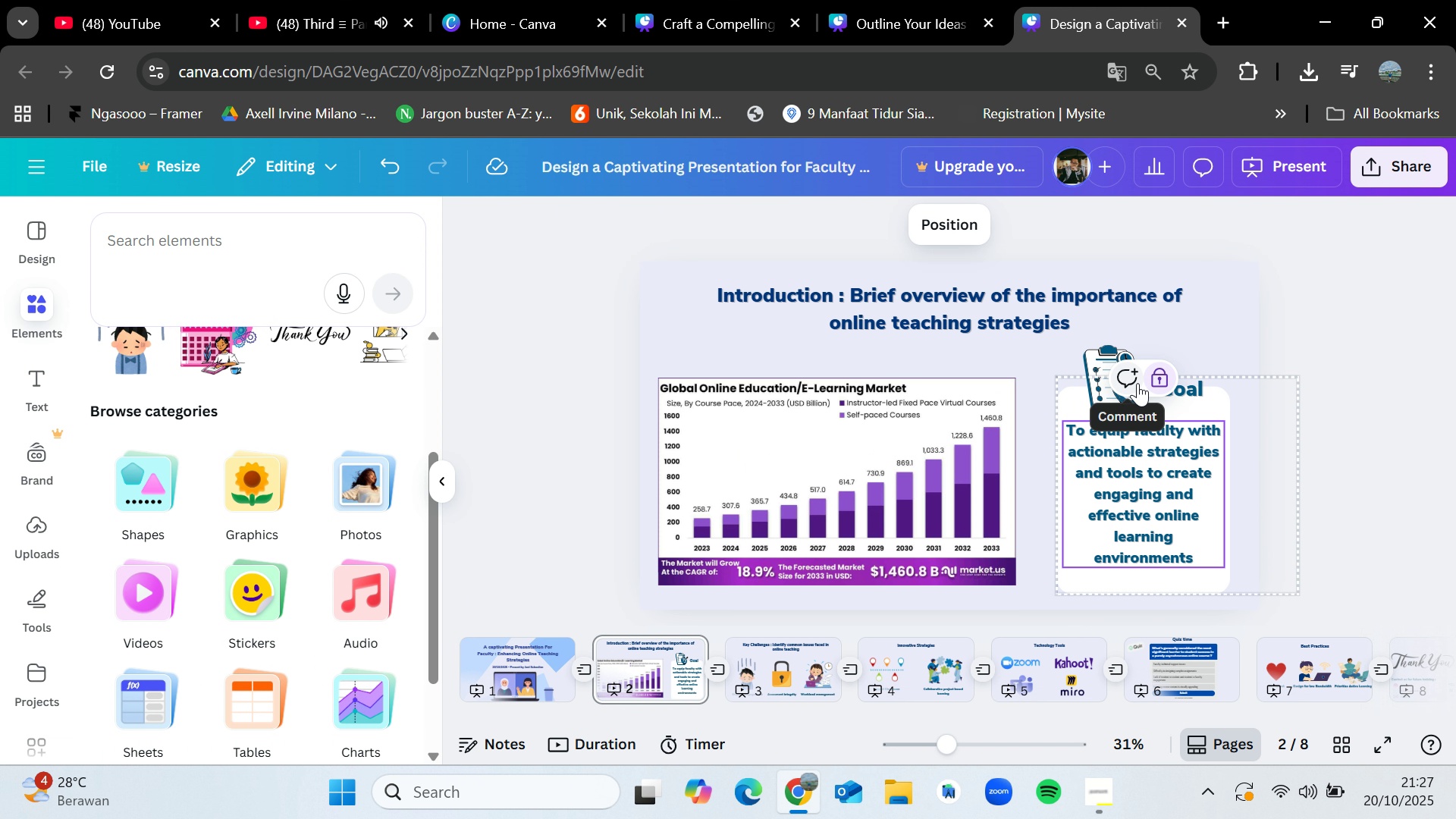 
left_click([1166, 386])
 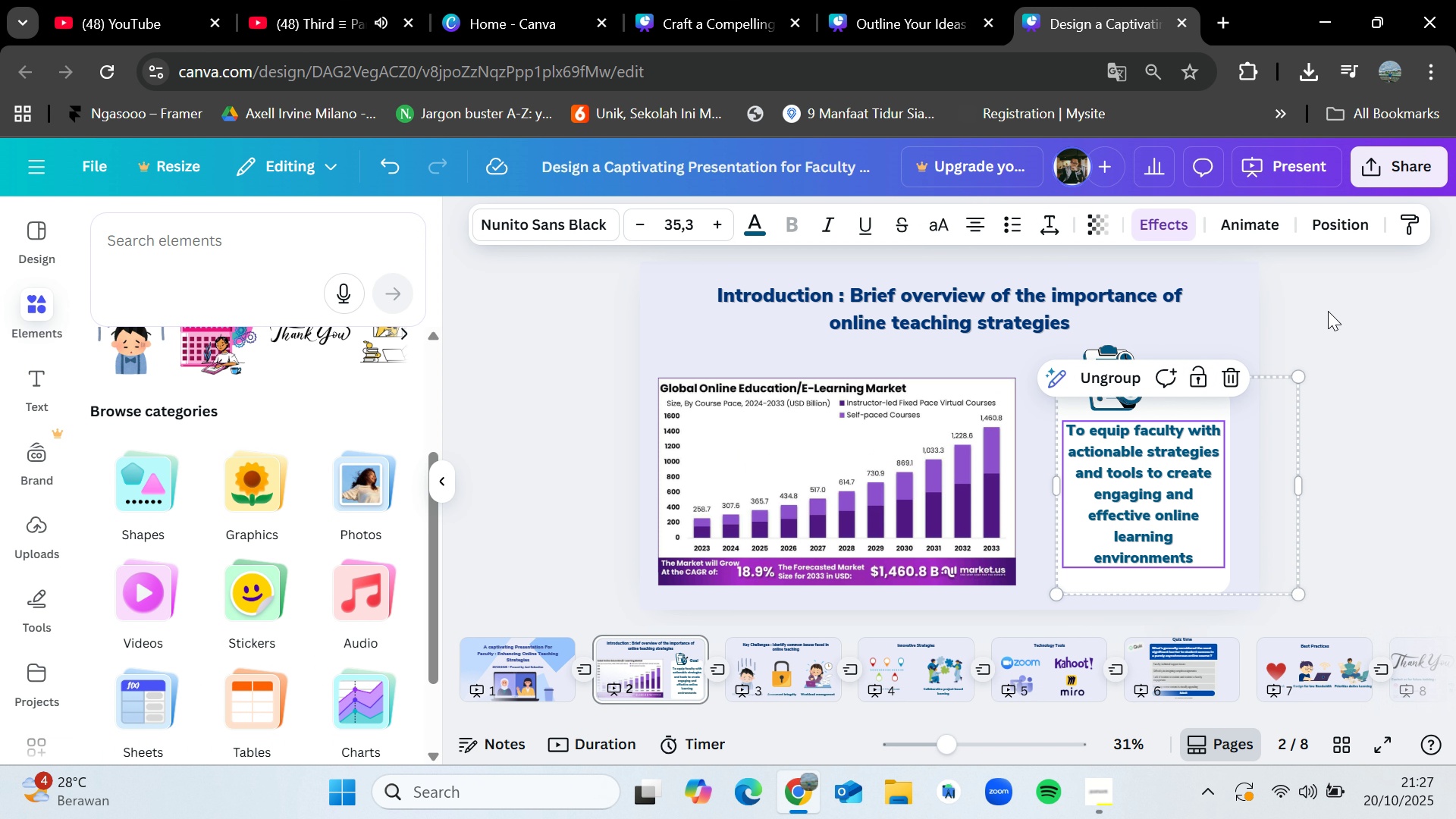 
left_click([1336, 305])
 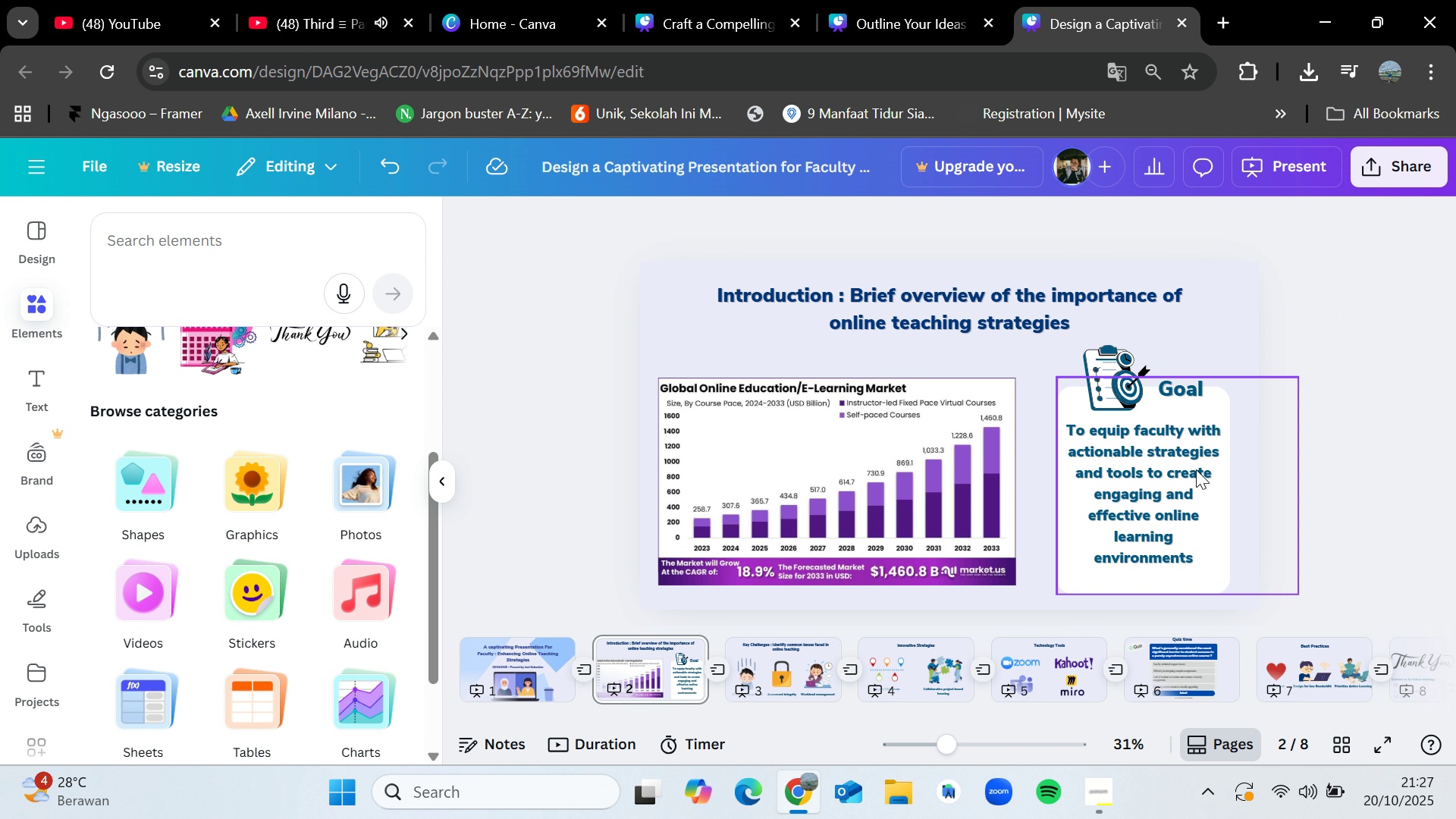 
left_click([1196, 469])
 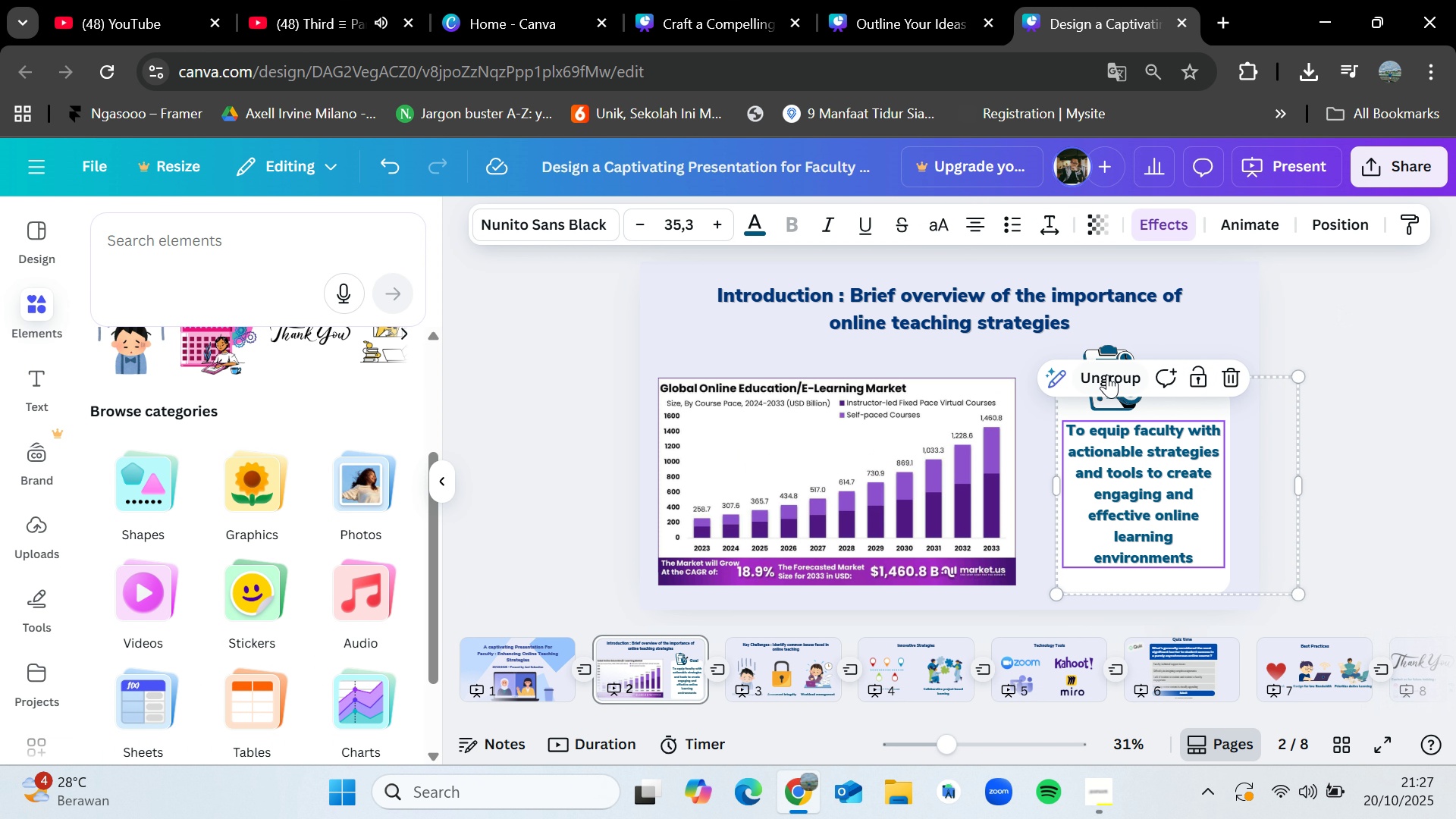 
left_click([1107, 375])
 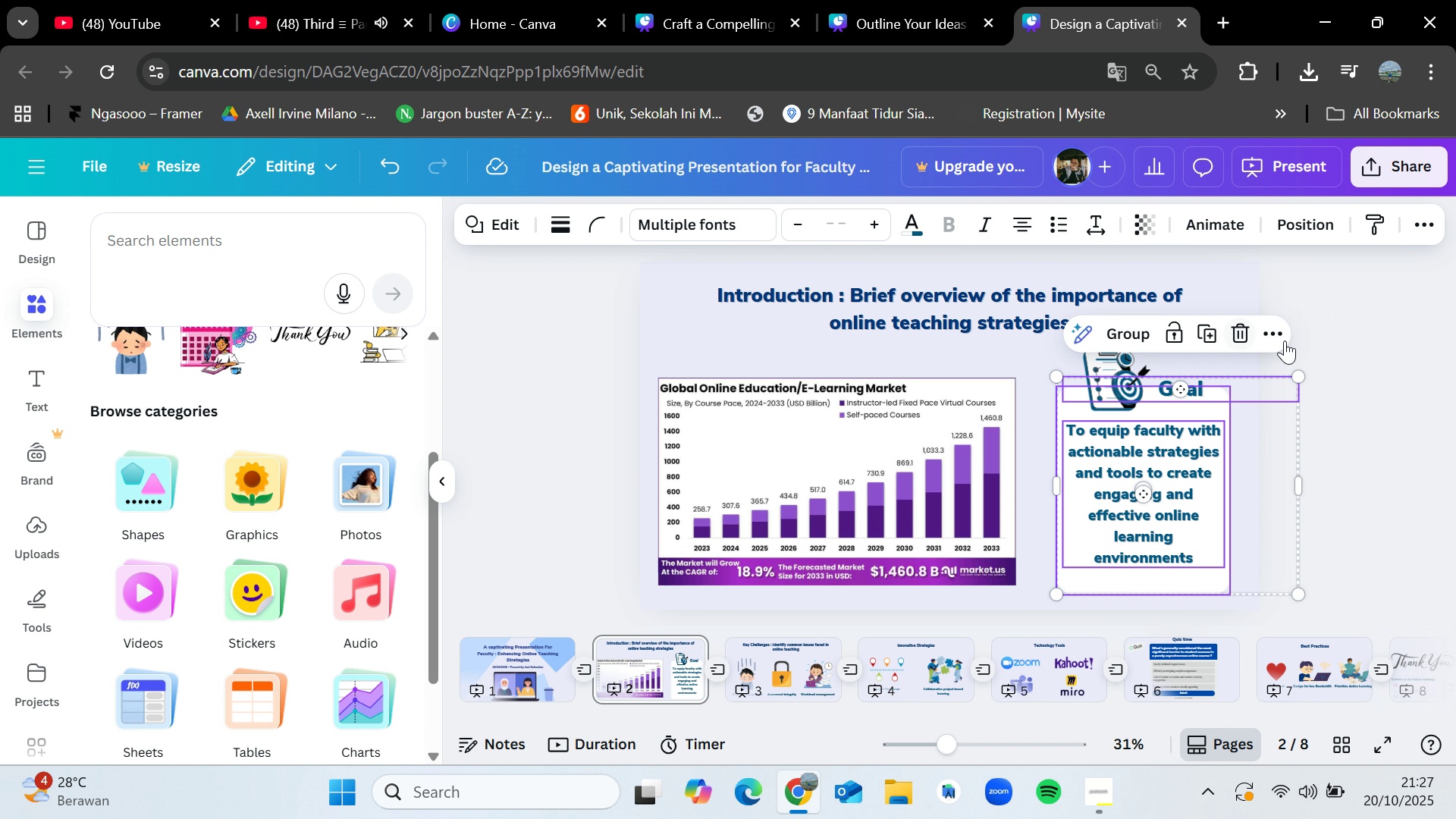 
left_click([1395, 358])
 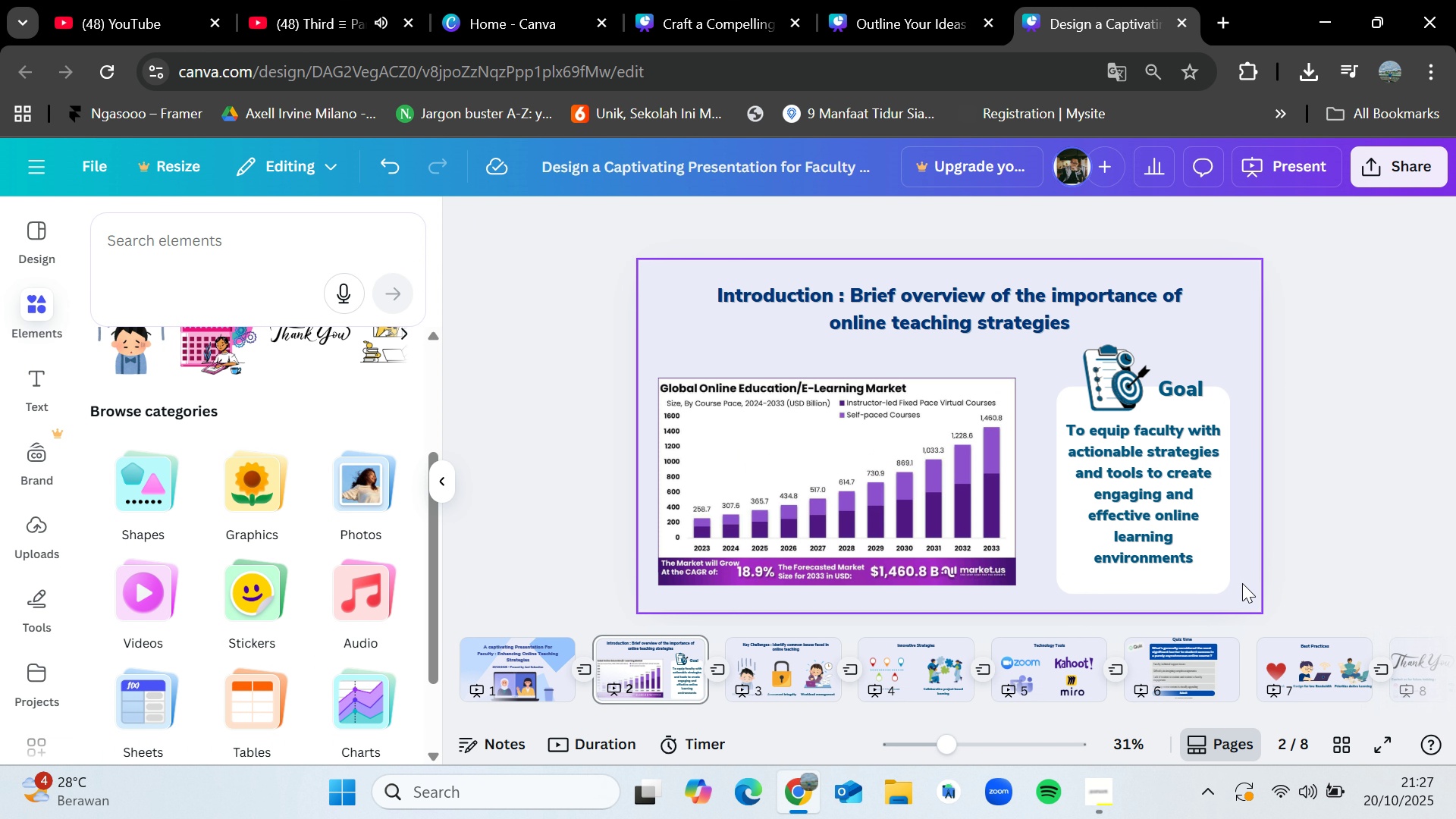 
left_click_drag(start_coordinate=[1247, 592], to_coordinate=[1093, 366])
 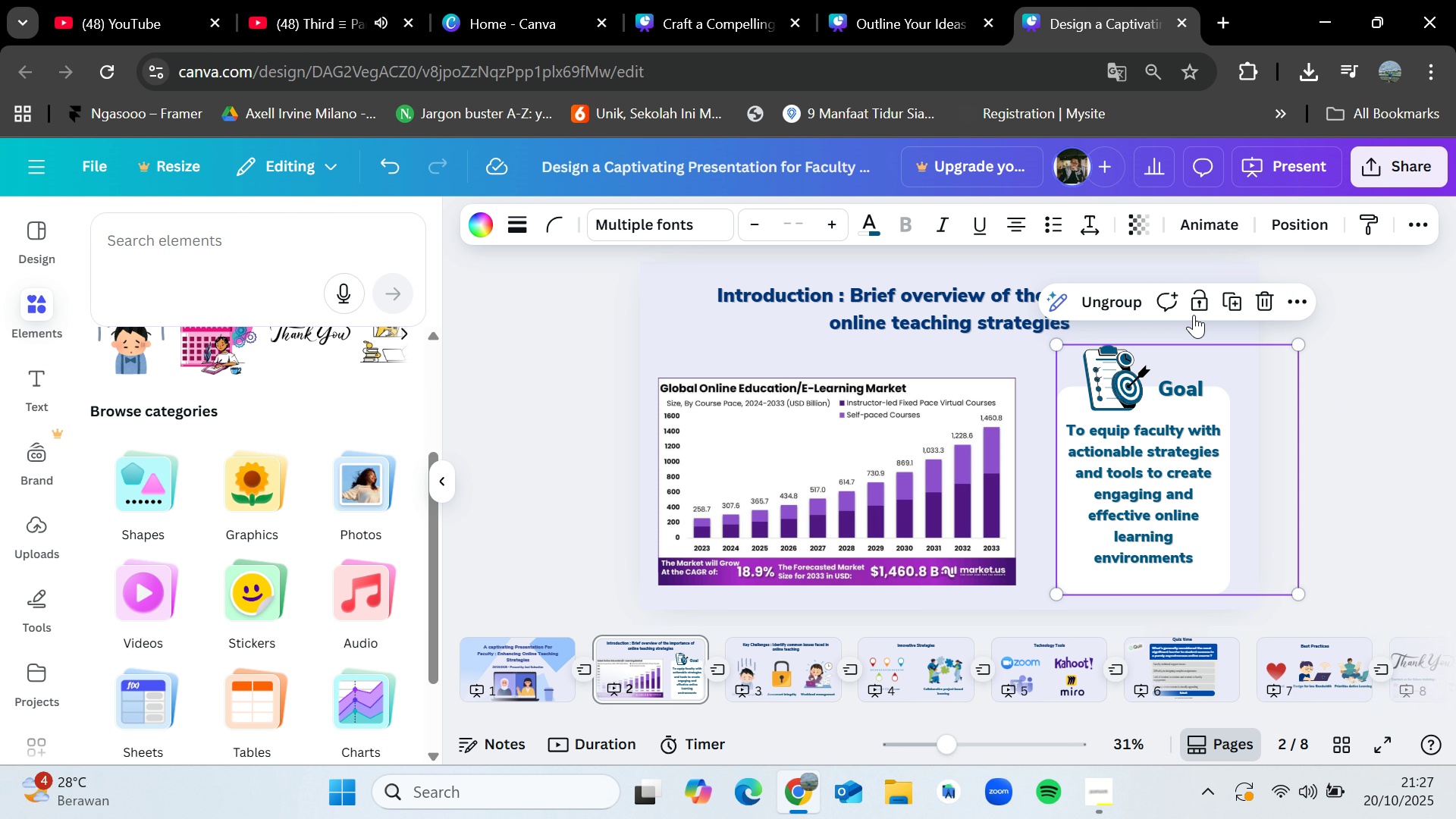 
double_click([1371, 385])
 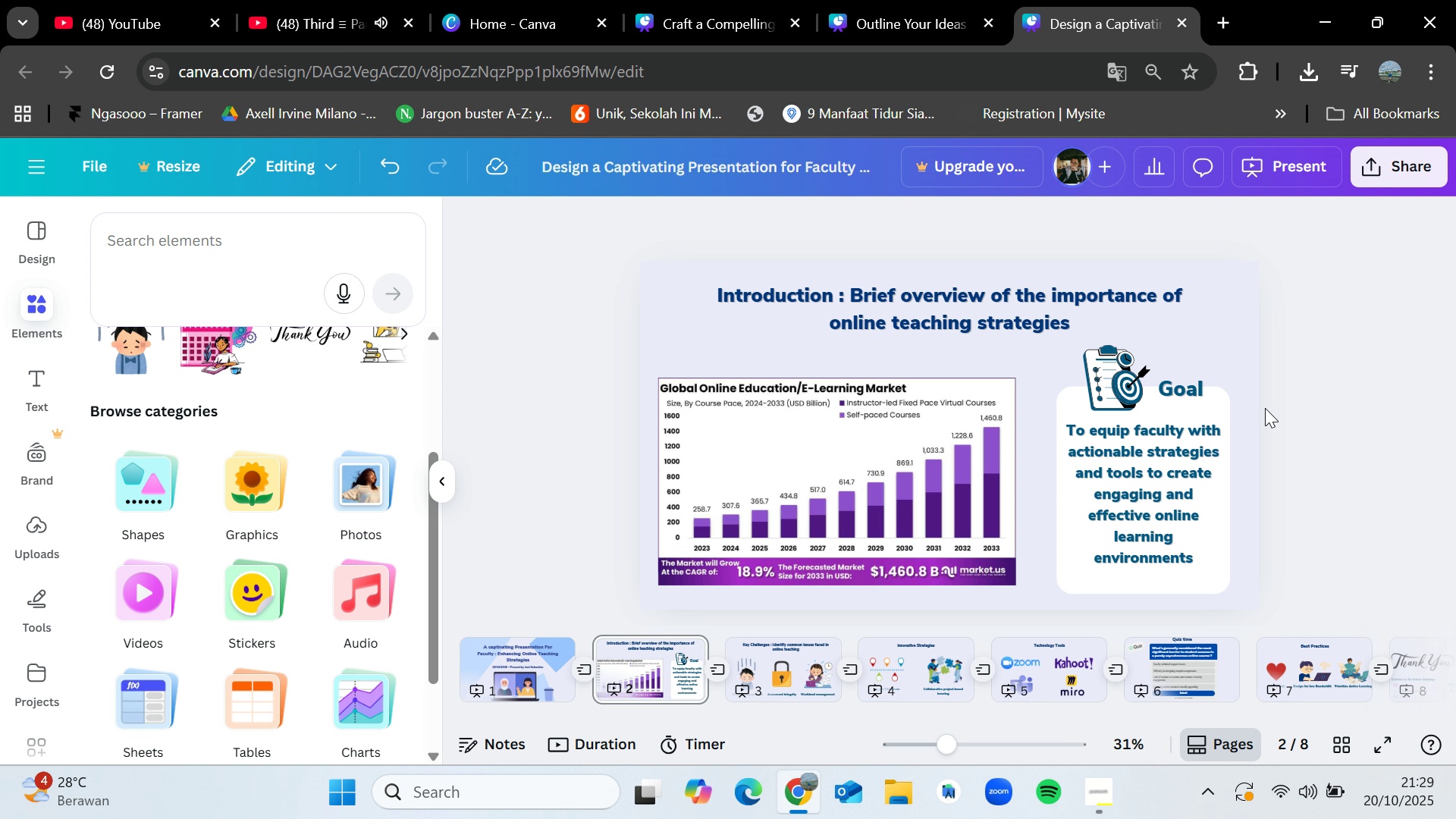 
wait(91.87)
 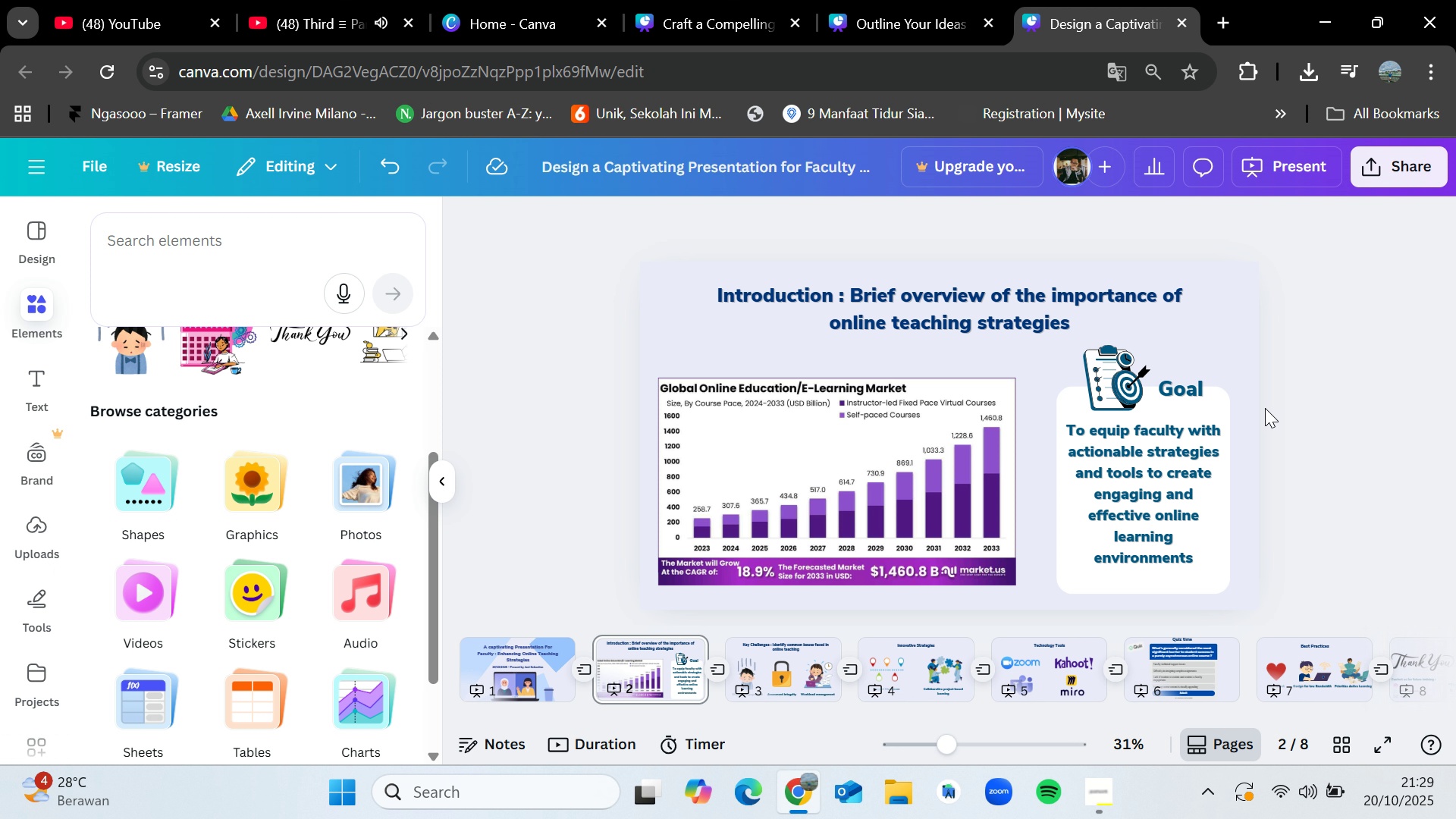 
scroll: coordinate [241, 530], scroll_direction: up, amount: 9.0
 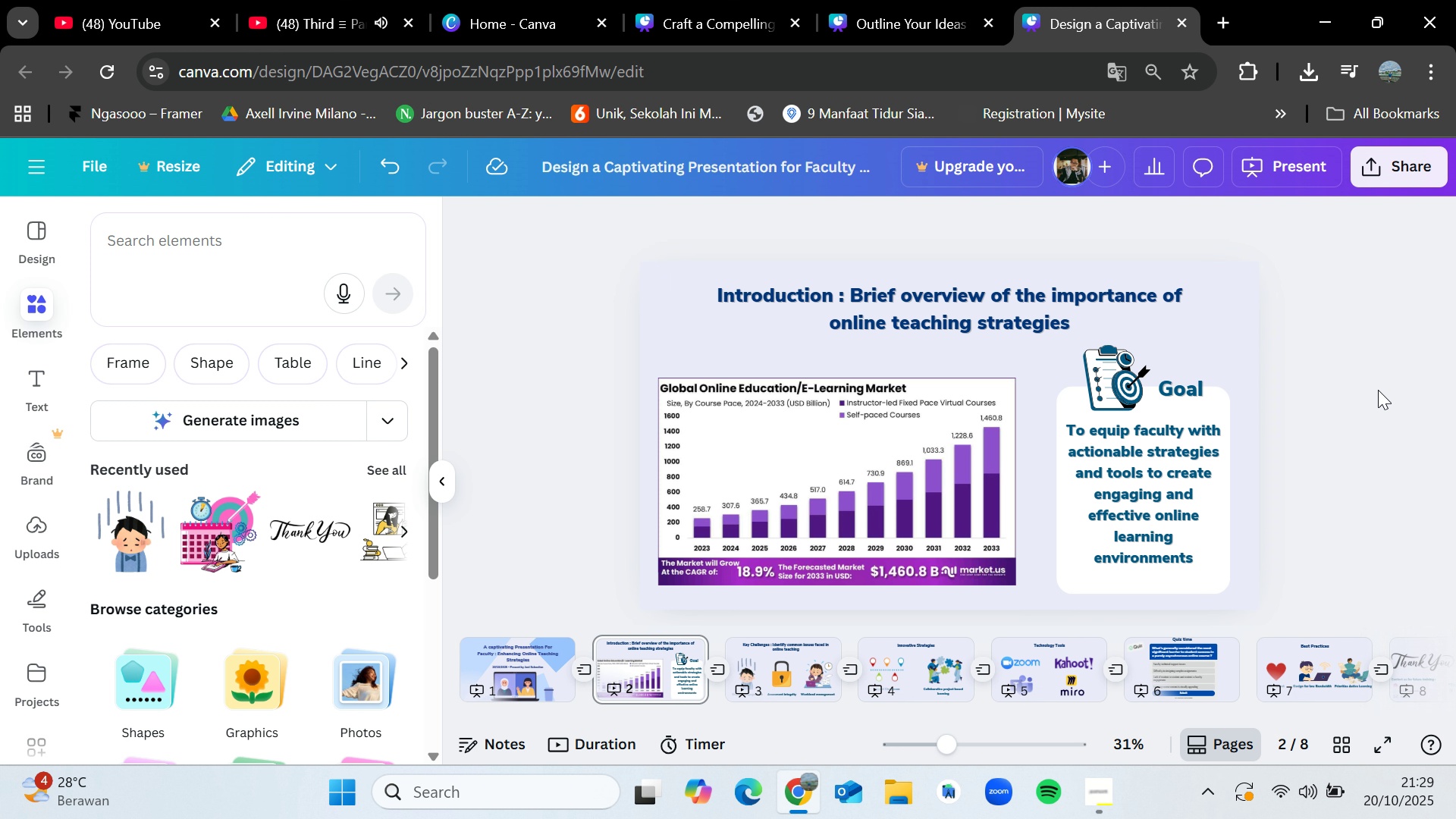 
left_click_drag(start_coordinate=[1341, 502], to_coordinate=[601, 297])
 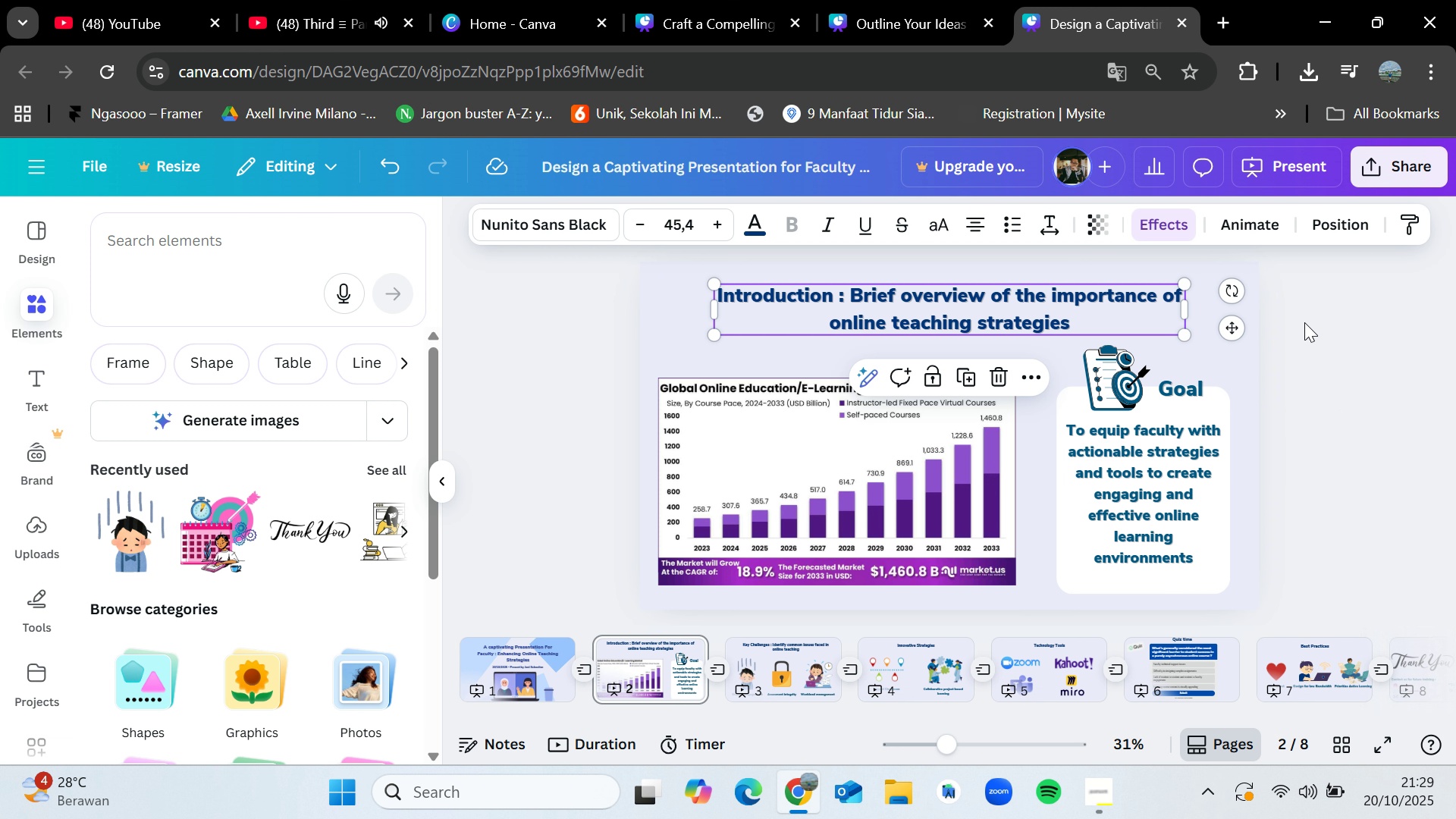 
left_click([1338, 360])
 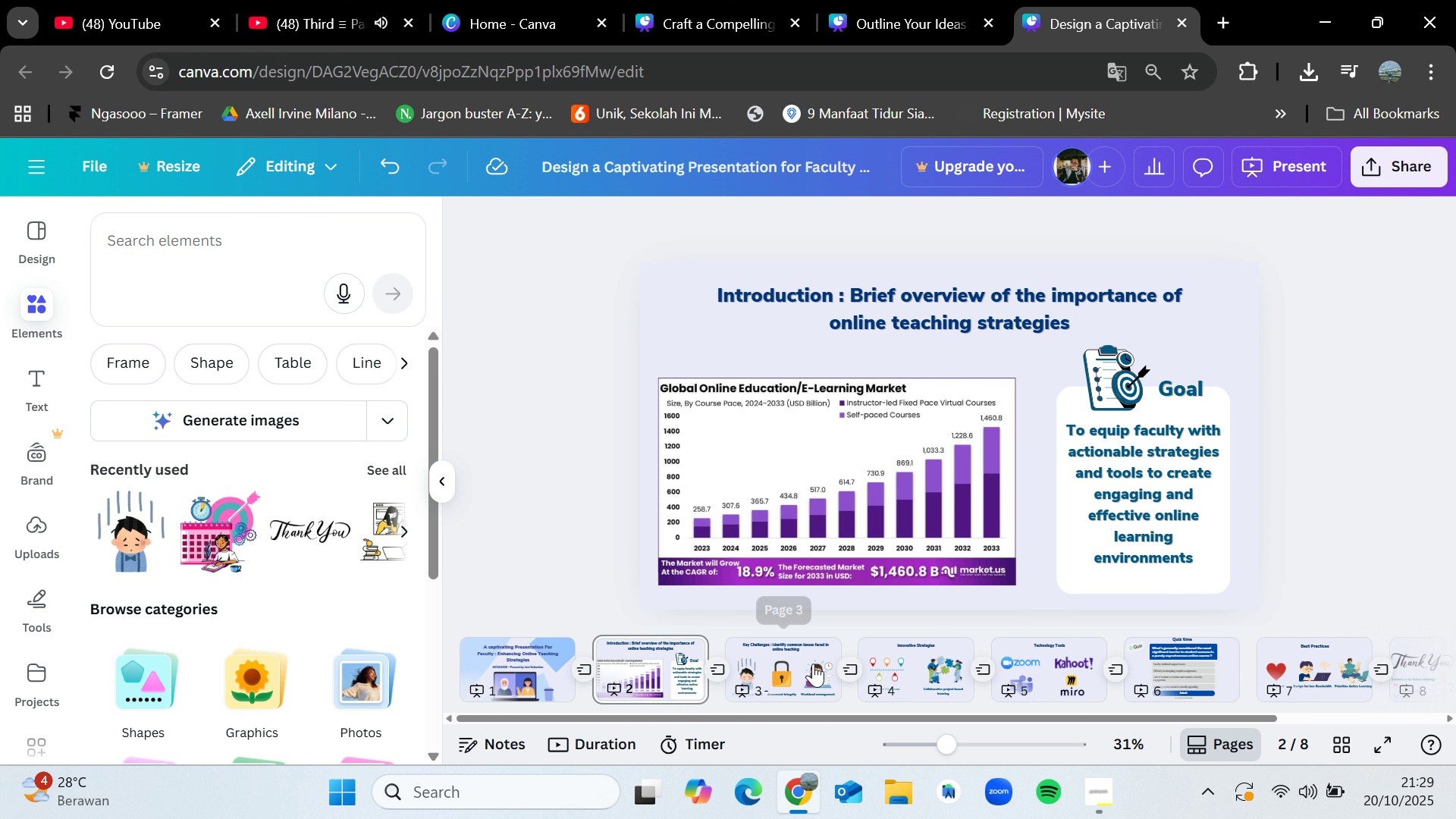 
left_click([808, 659])
 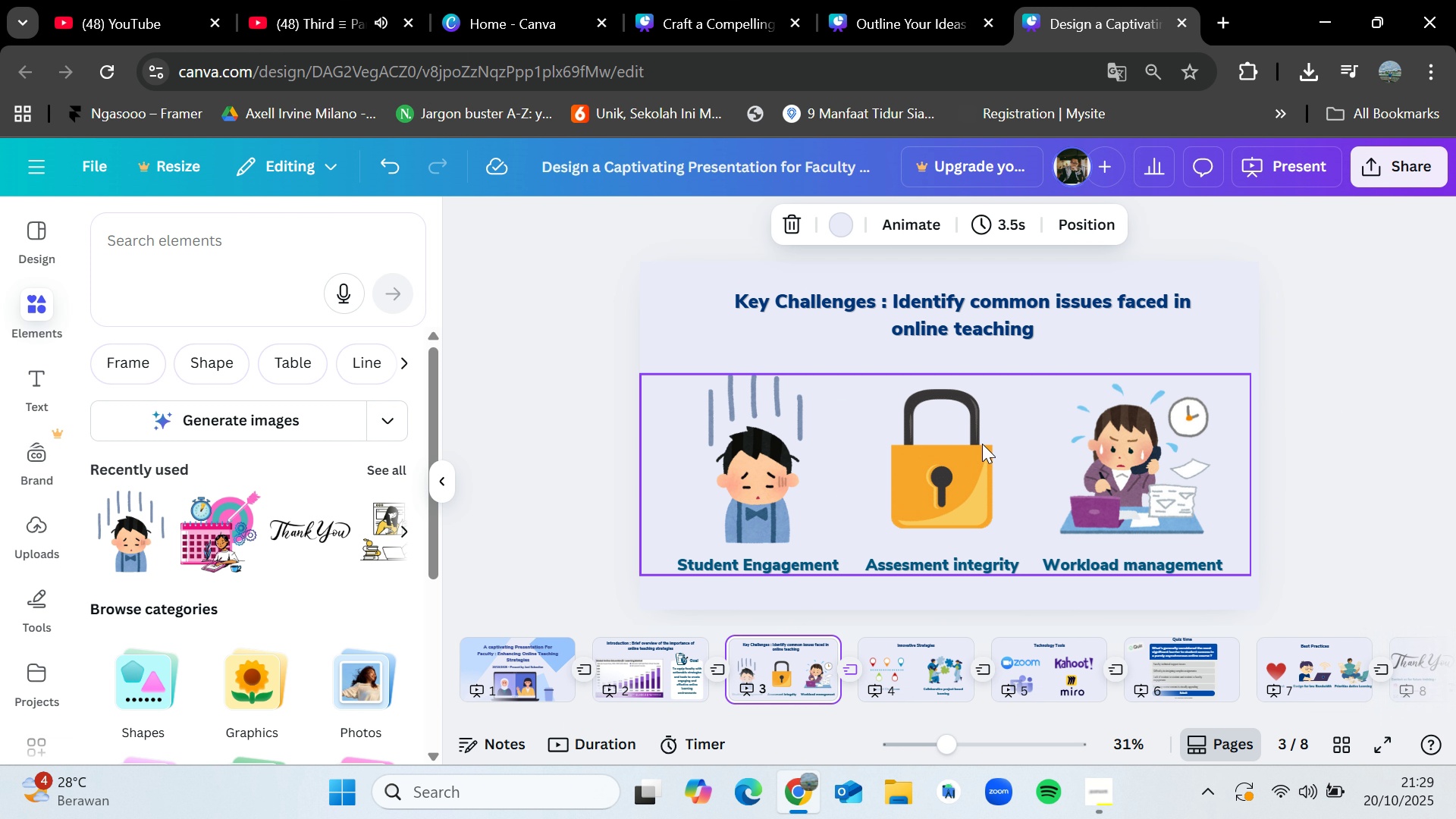 
left_click([907, 668])
 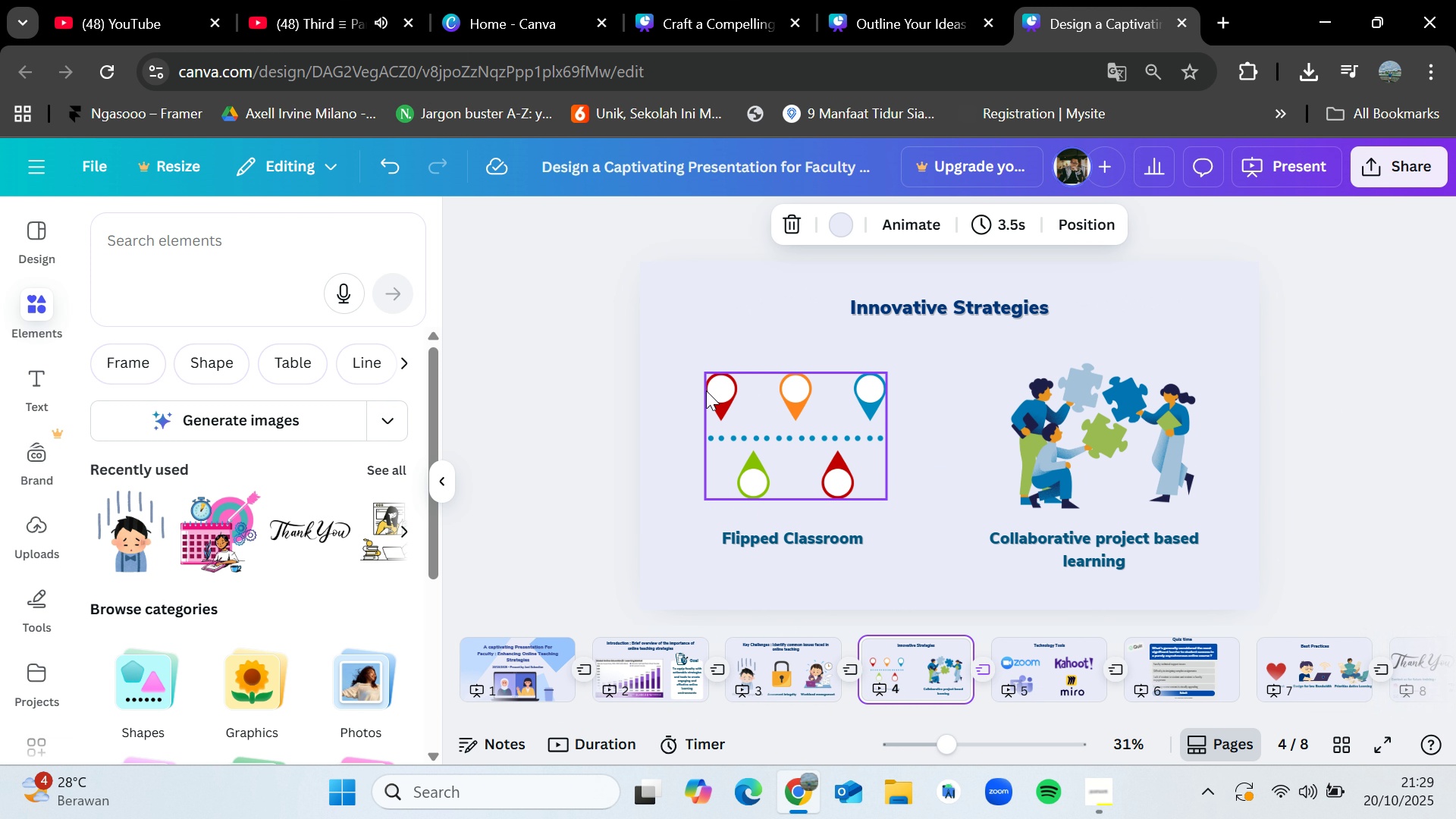 
left_click_drag(start_coordinate=[694, 369], to_coordinate=[1231, 551])
 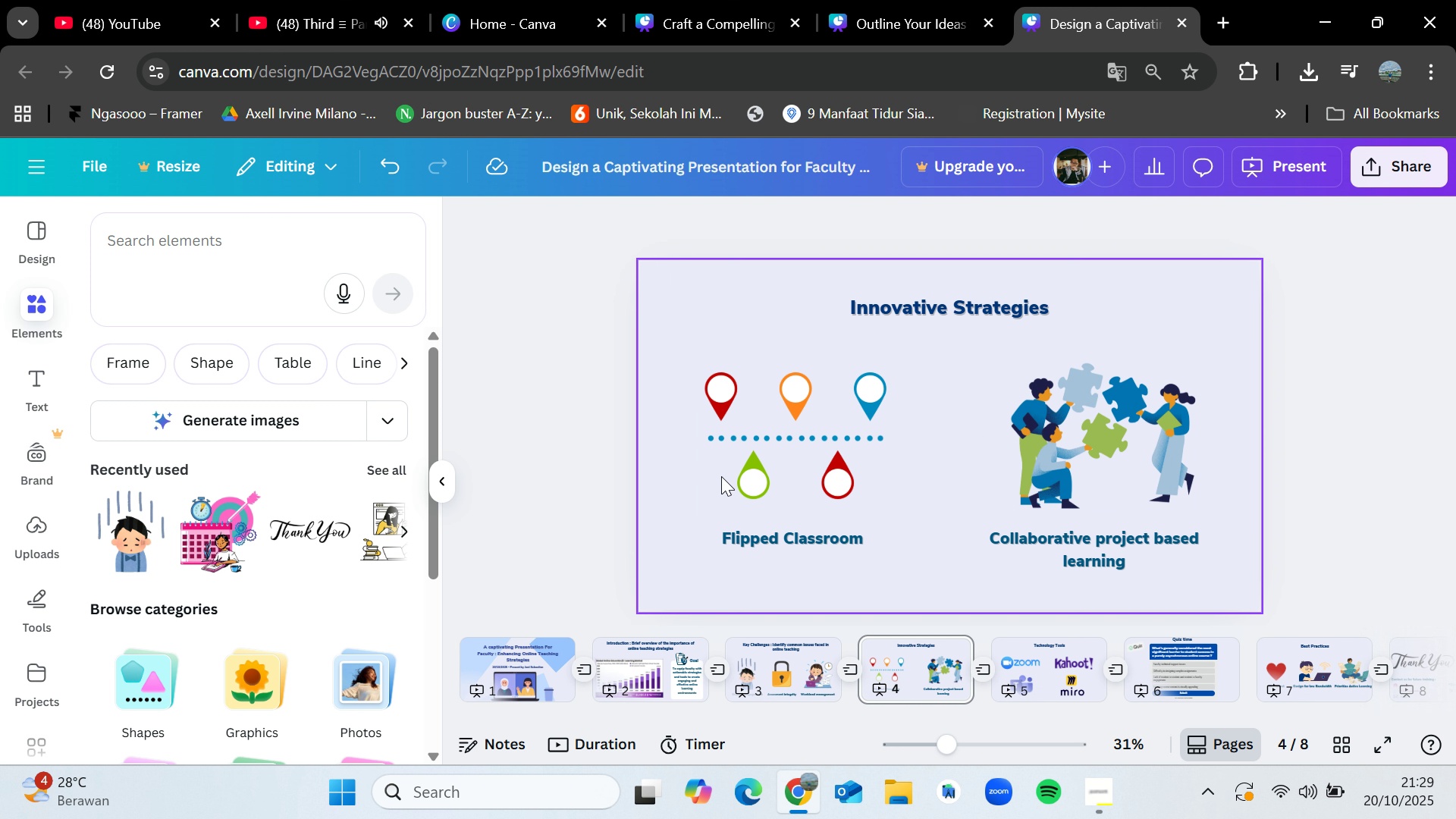 
left_click([533, 657])
 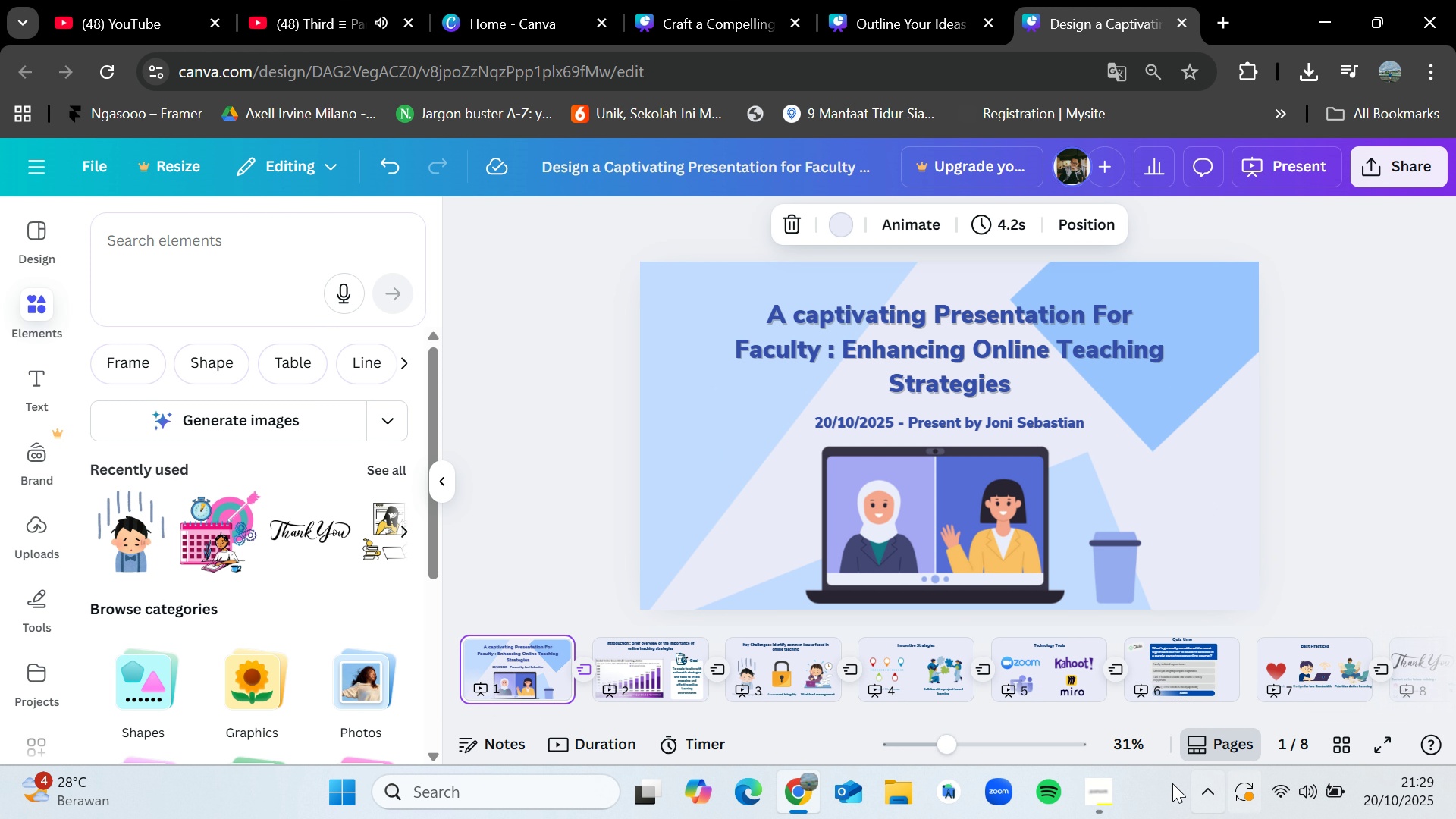 
left_click([1116, 786])